 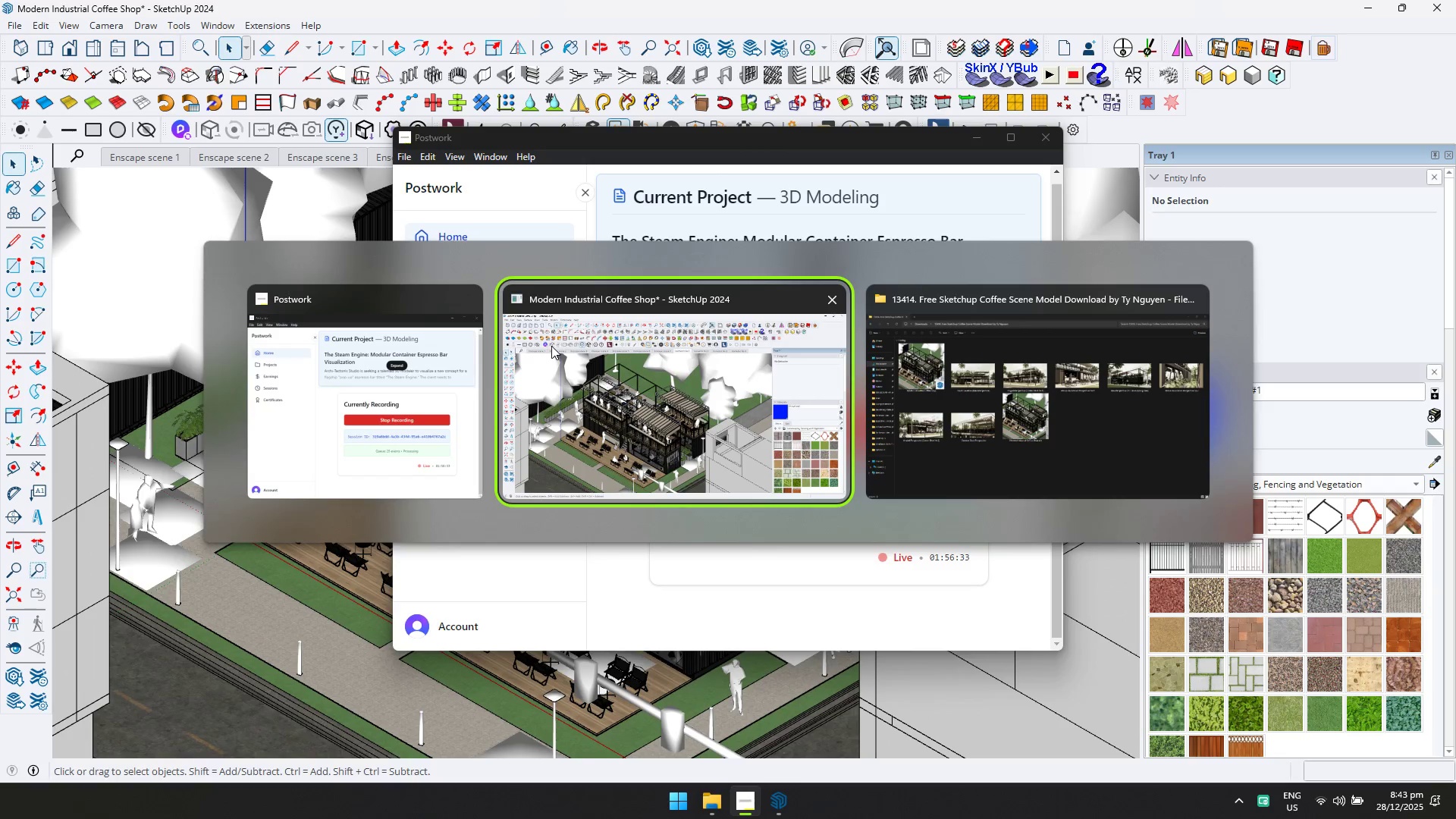 
key(Alt+Tab)
 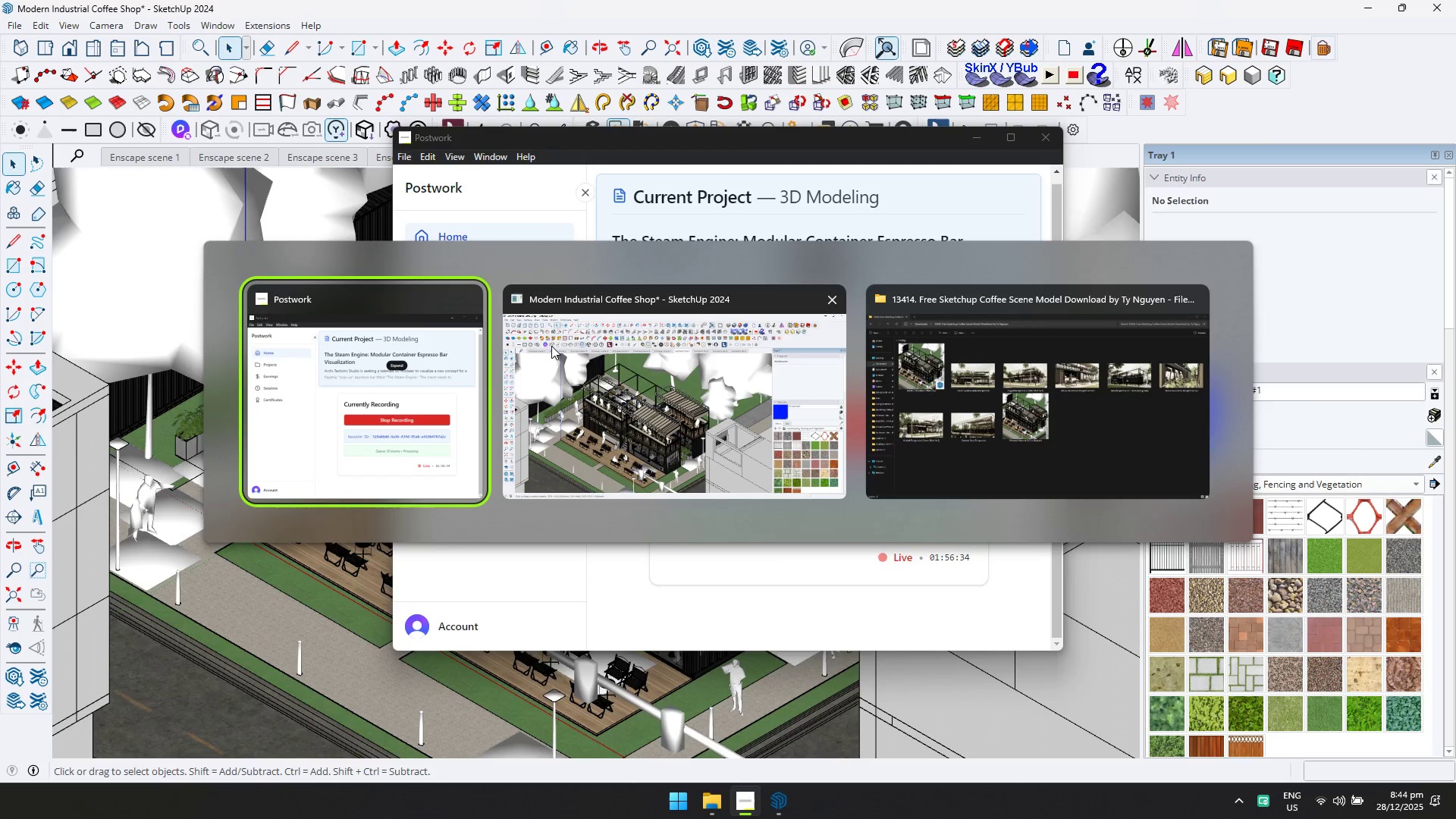 
key(Alt+Tab)
 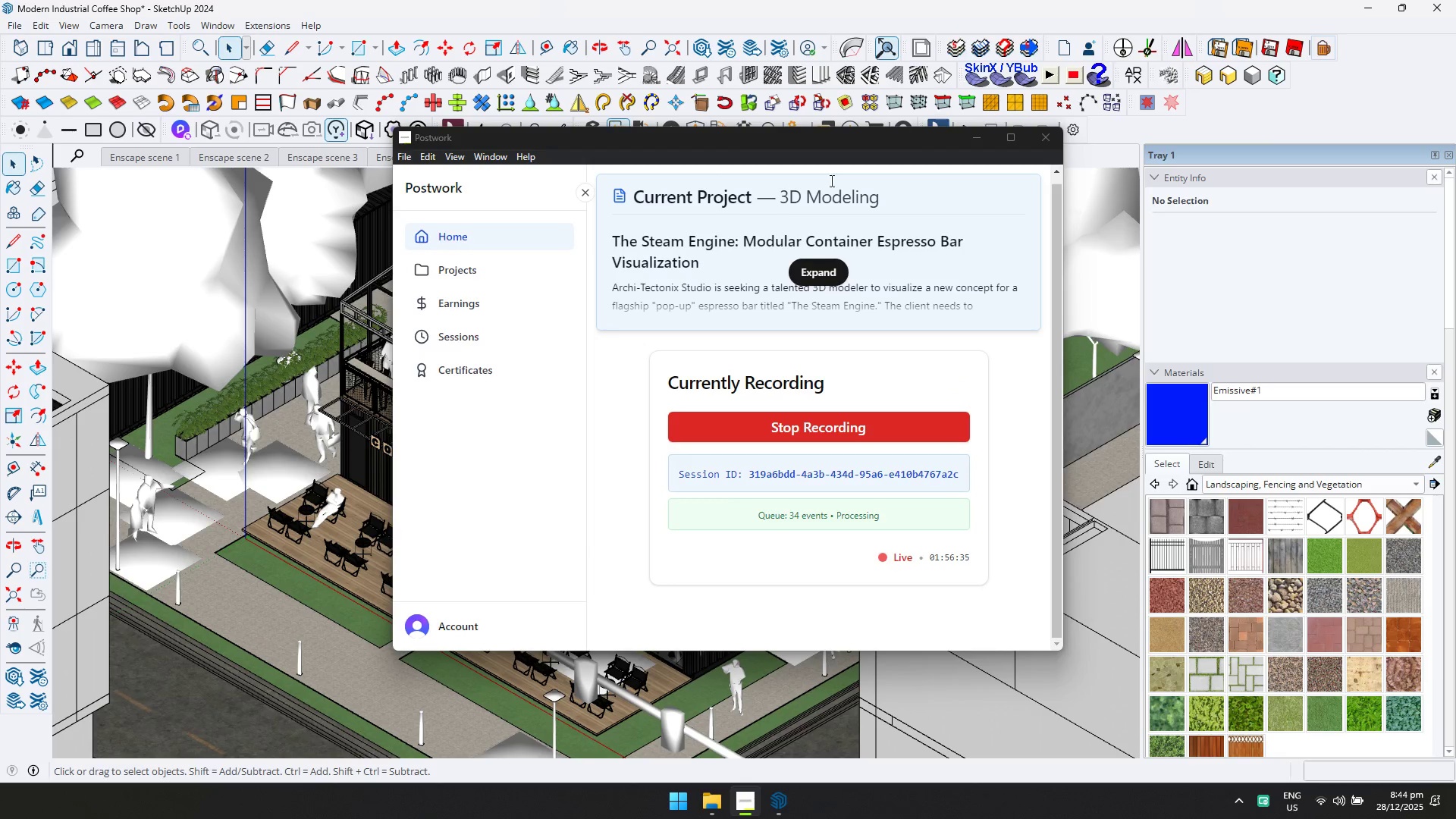 
mouse_move([955, 149])
 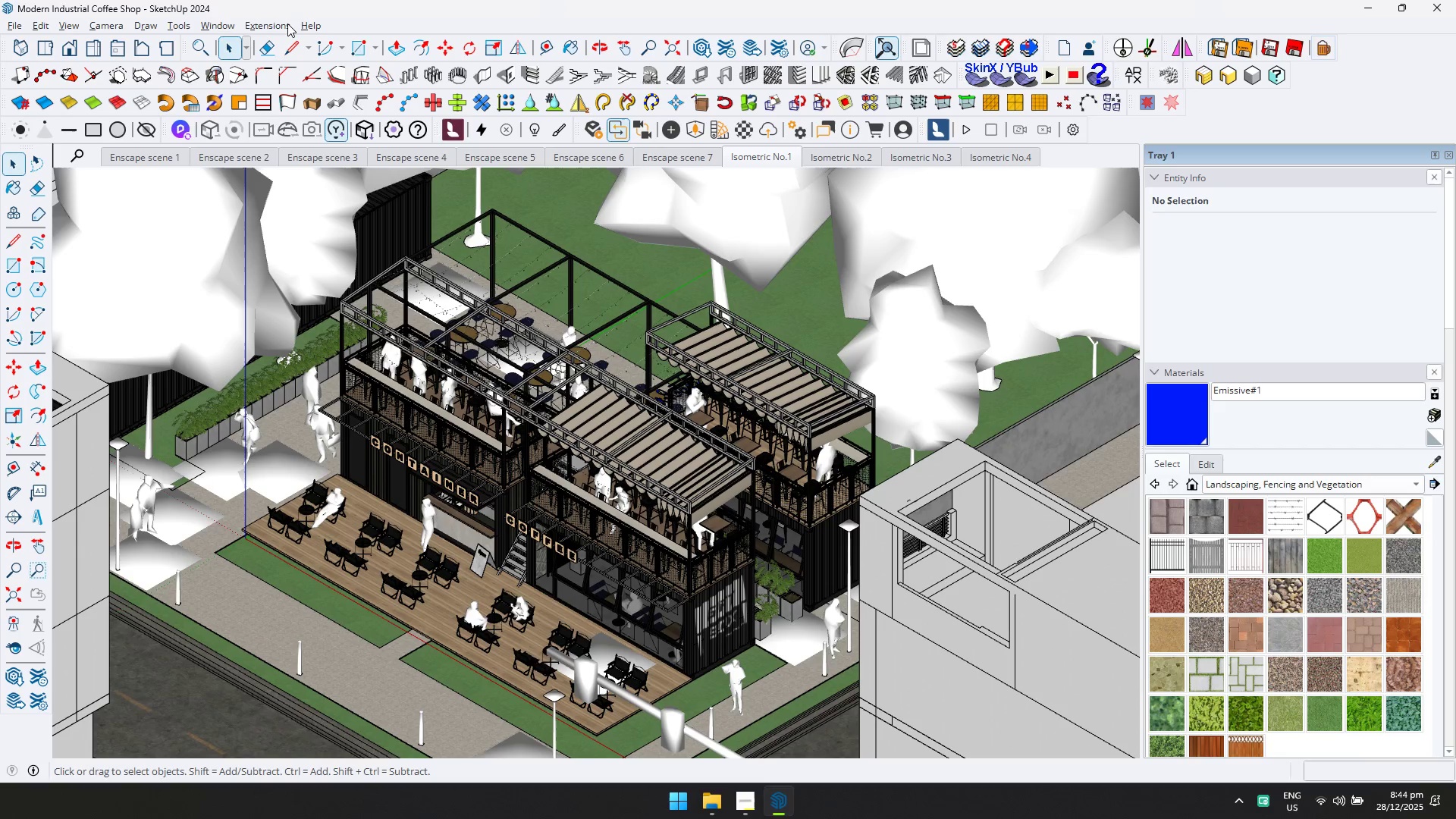 
left_click([287, 24])
 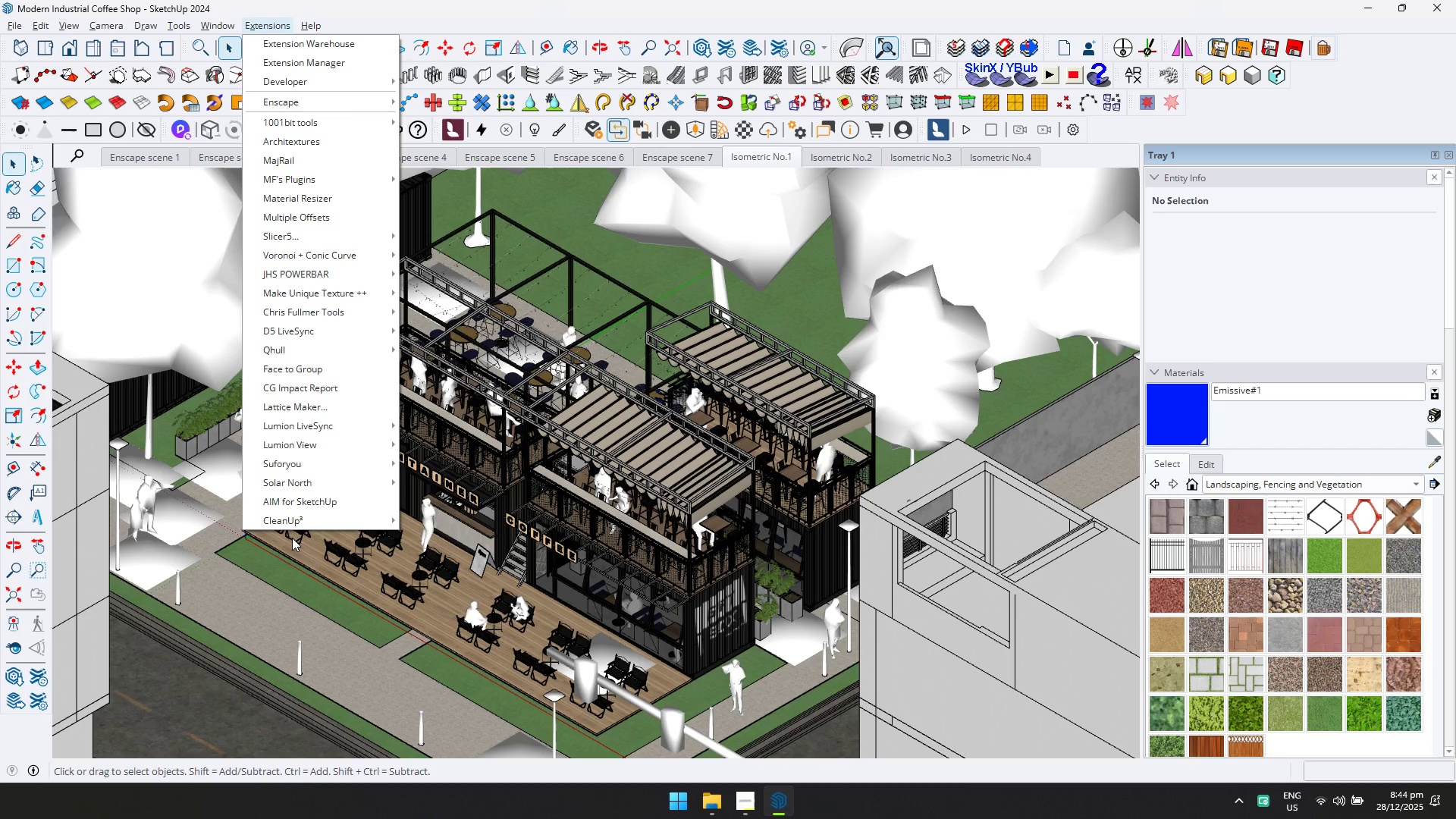 
left_click([297, 523])
 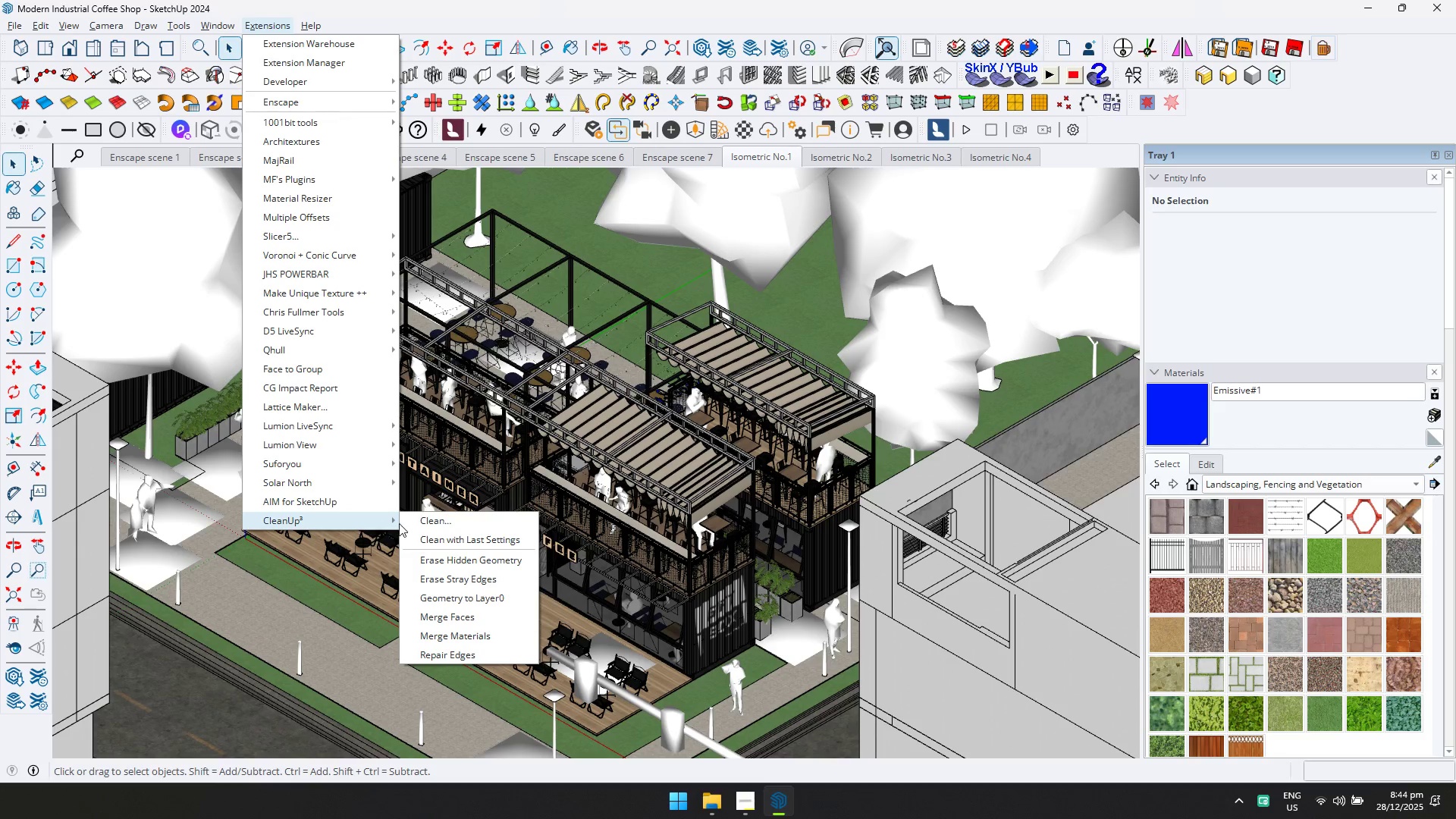 
left_click([401, 523])
 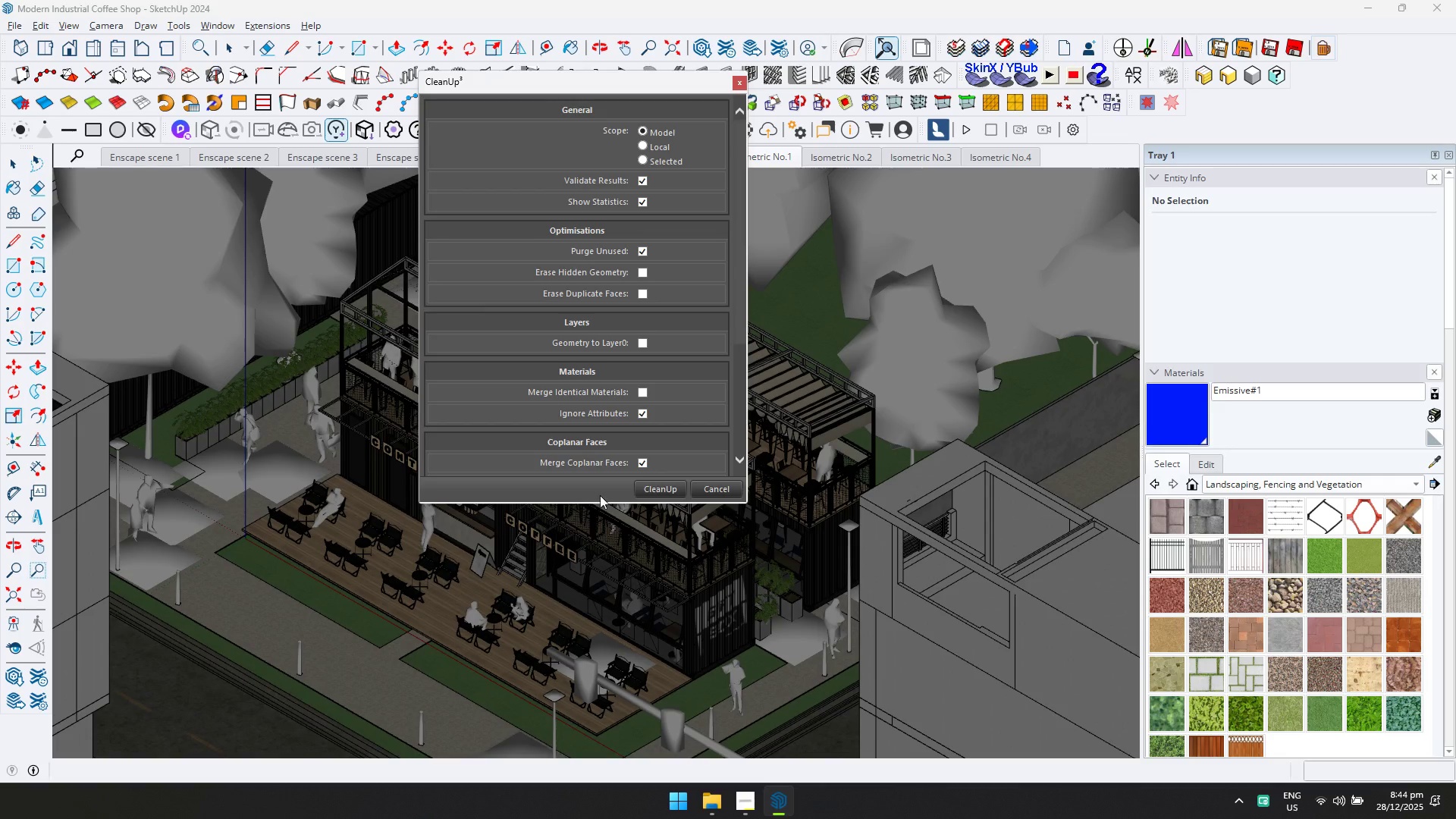 
left_click([653, 491])
 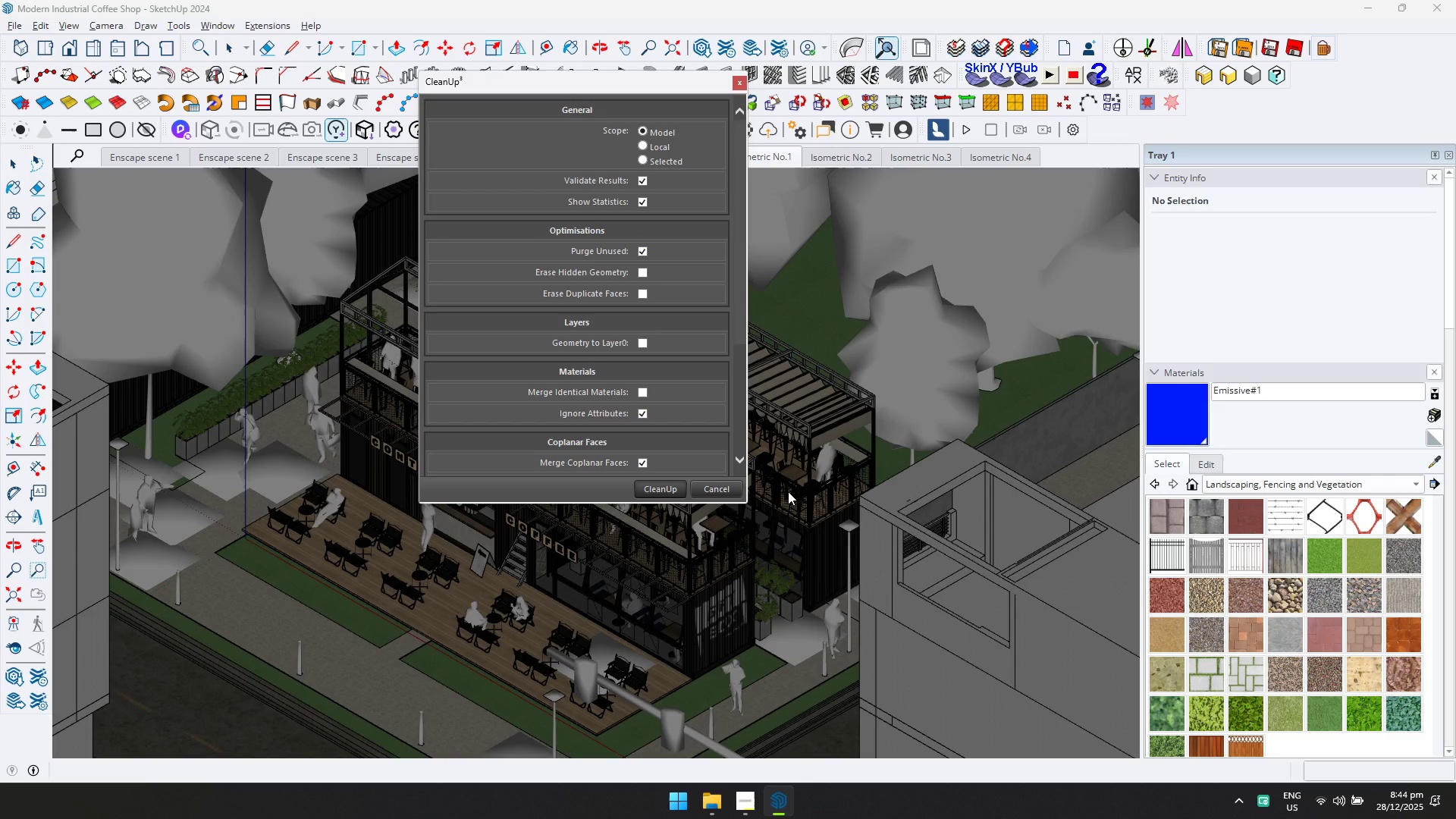 
wait(18.94)
 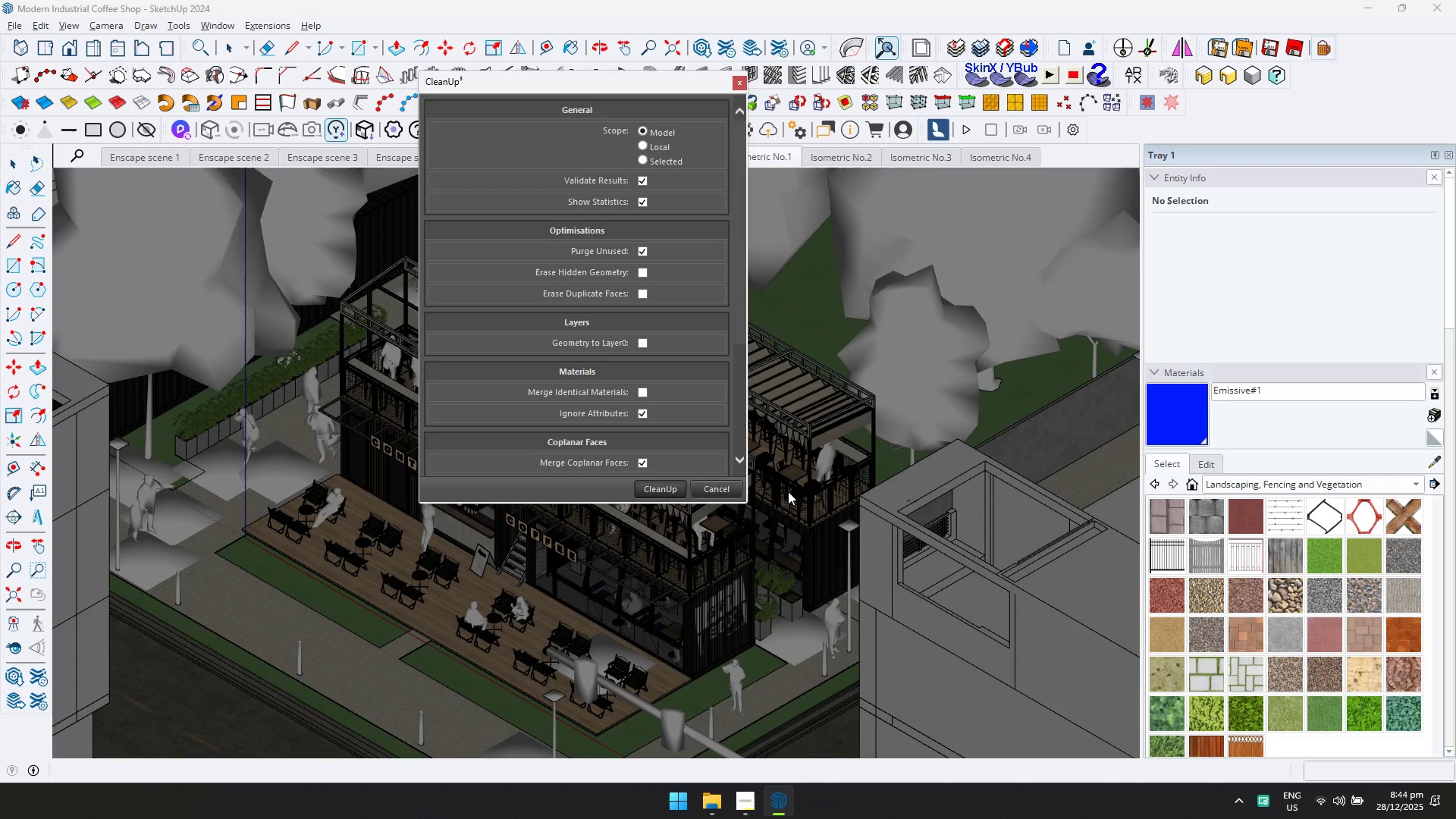 
left_click([745, 789])